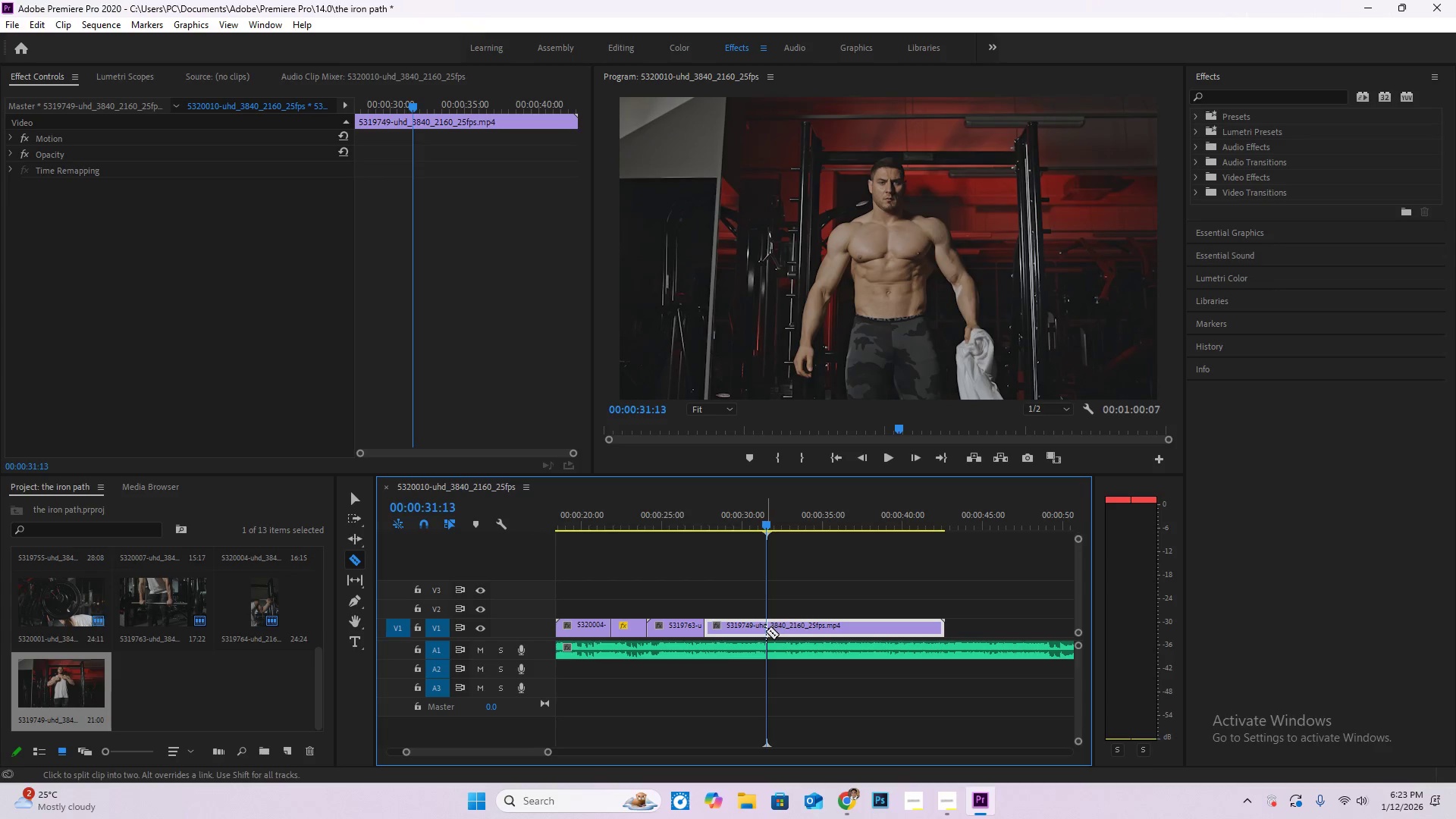 
key(Space)
 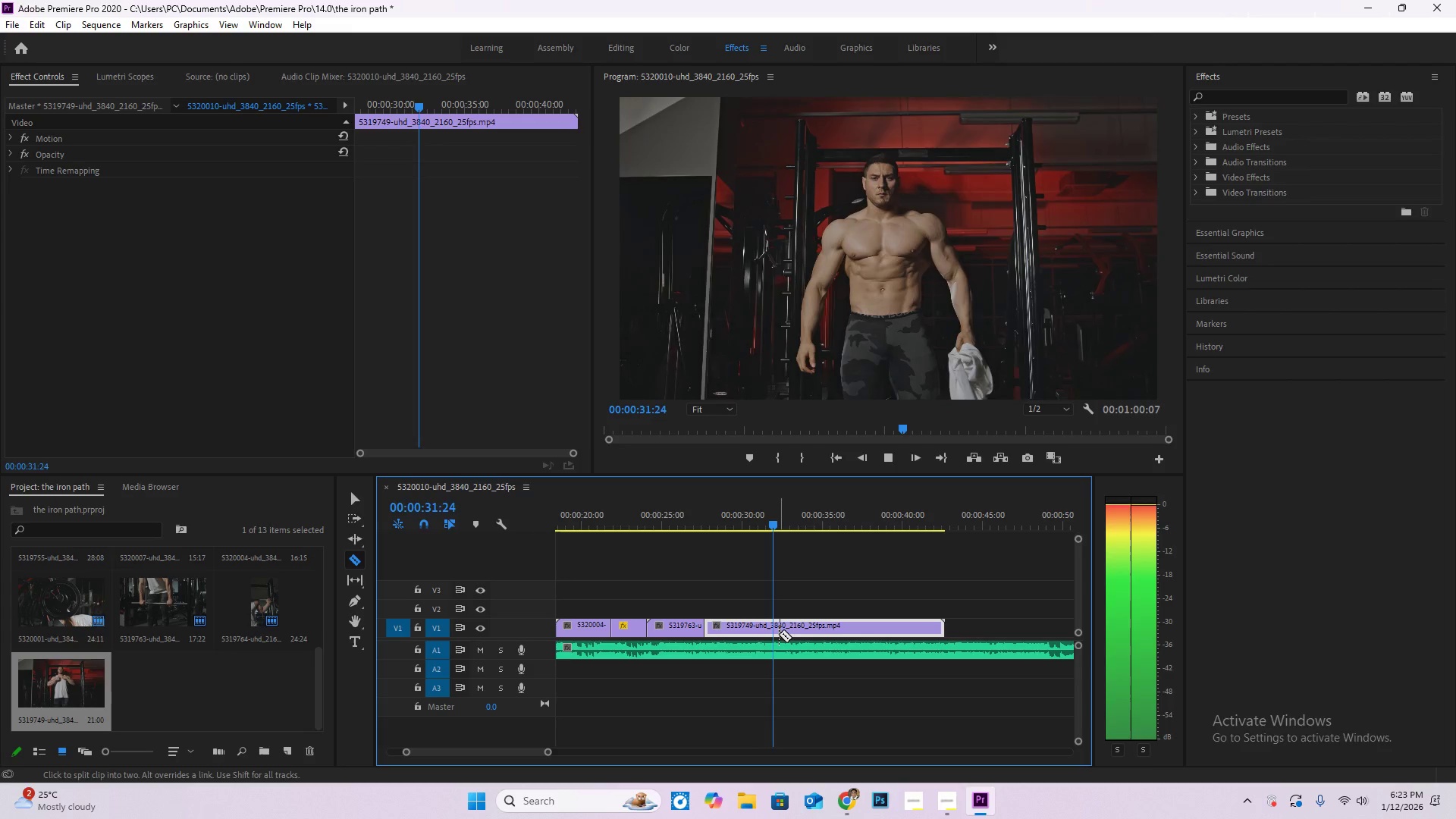 
key(Space)
 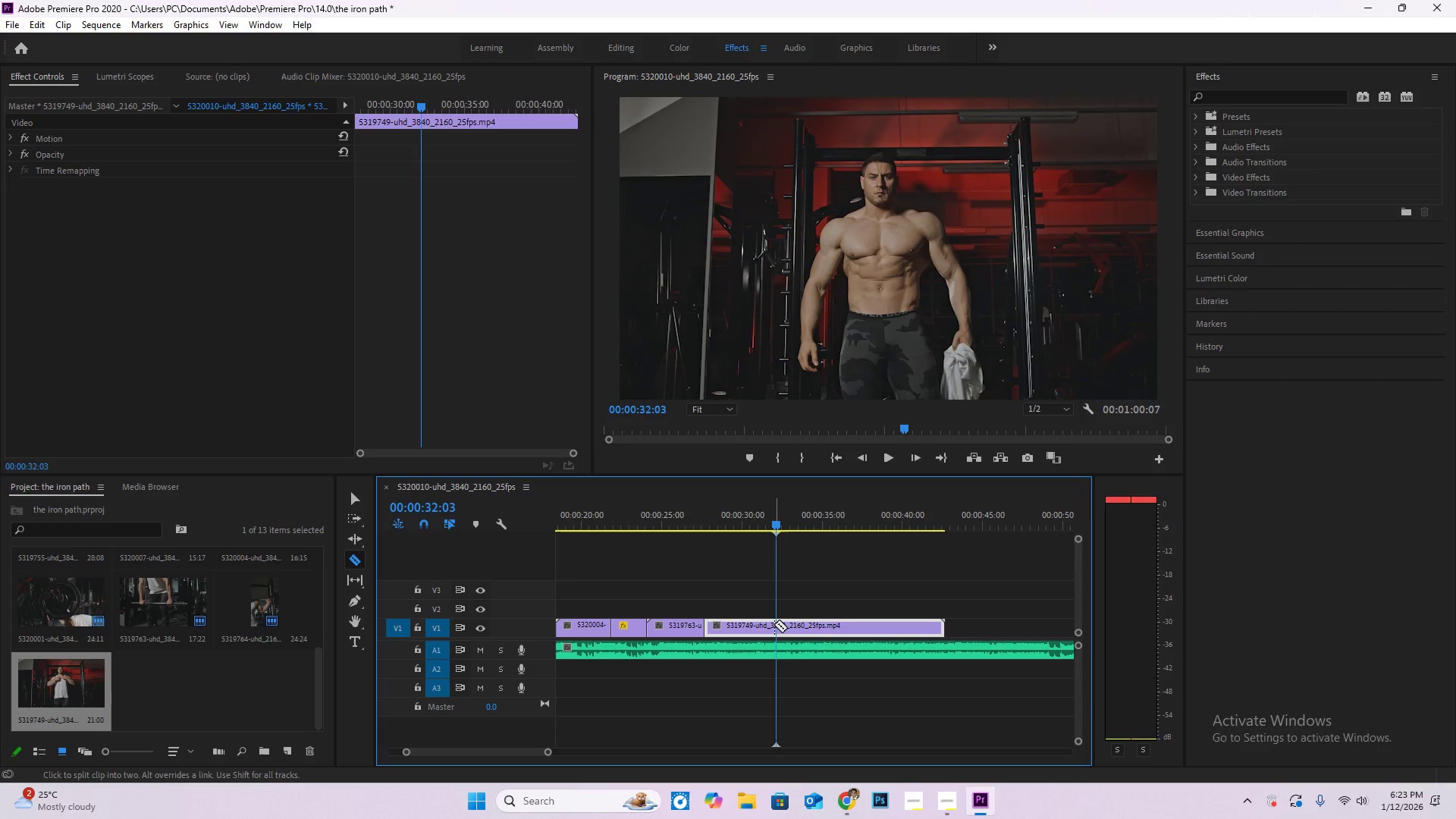 
key(Space)
 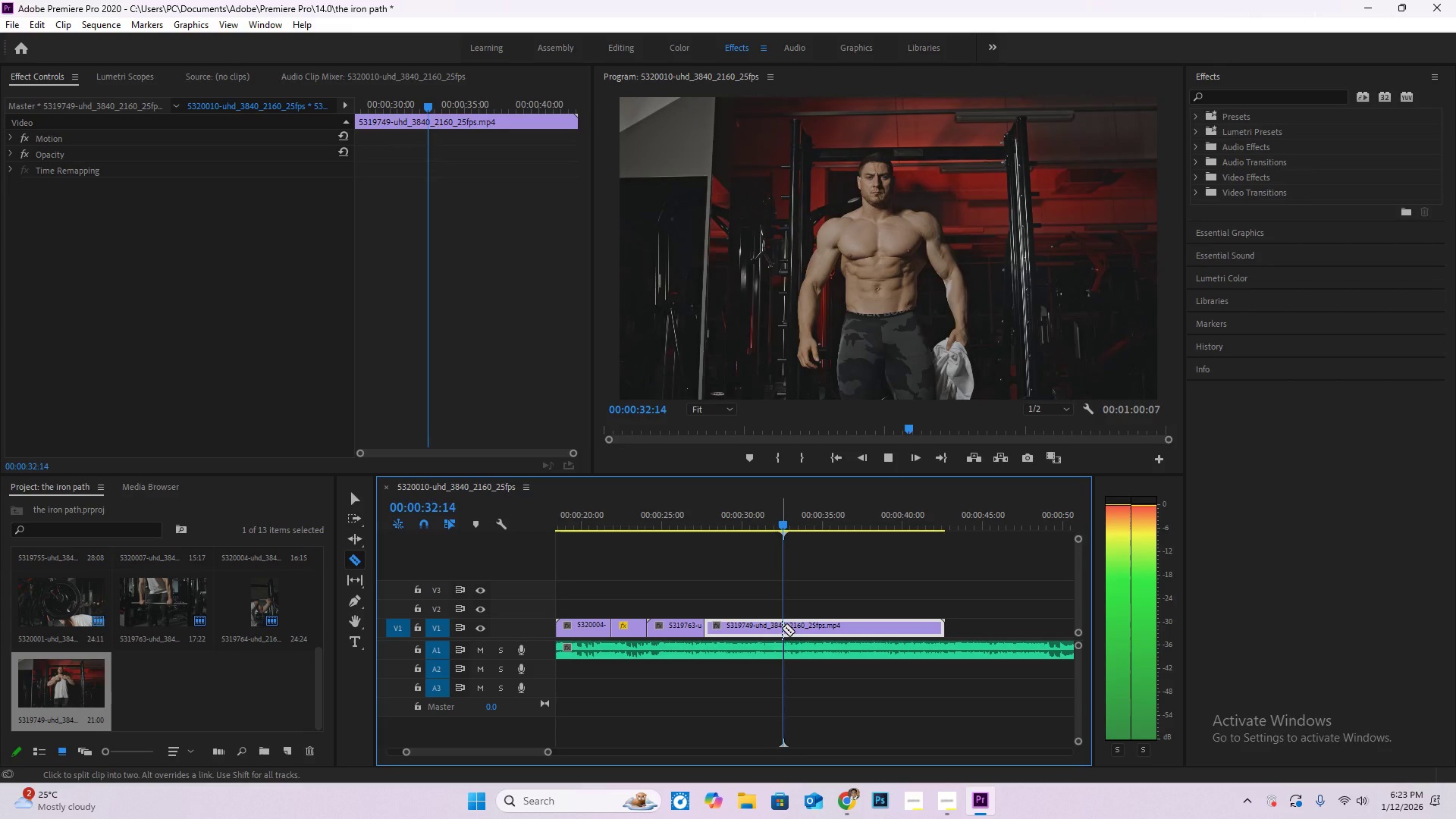 
key(Space)
 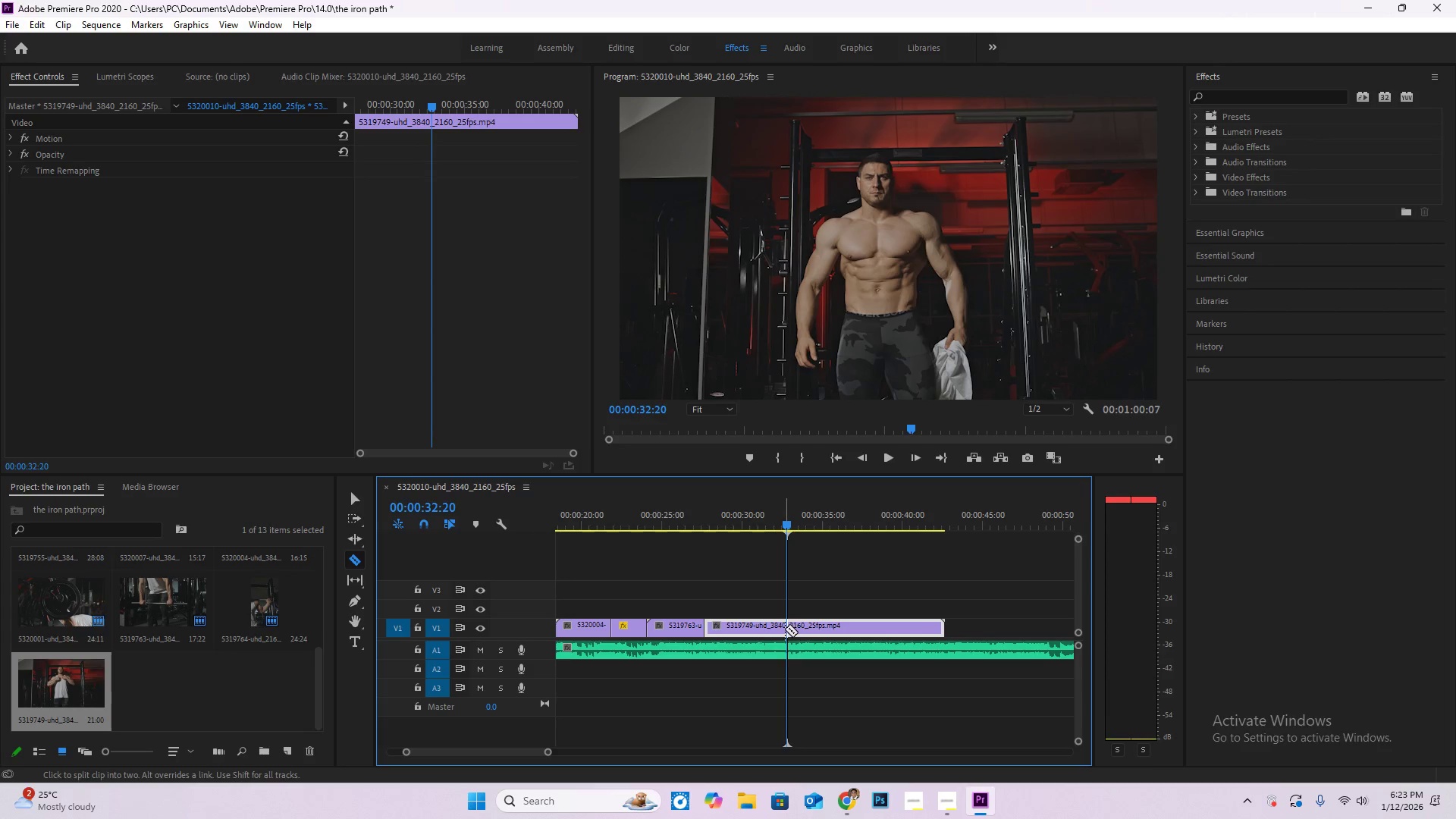 
key(Space)
 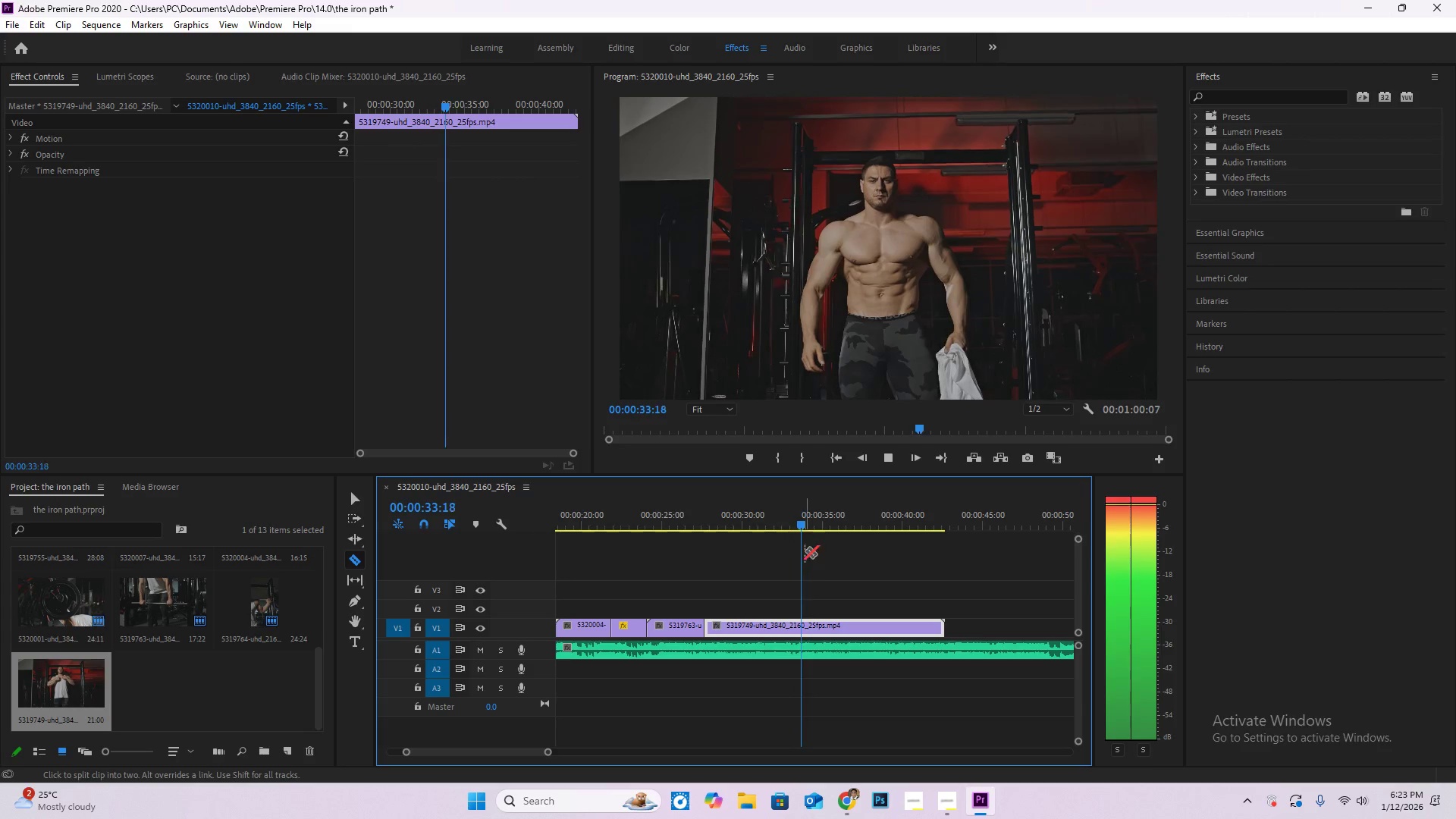 
left_click_drag(start_coordinate=[799, 525], to_coordinate=[783, 520])
 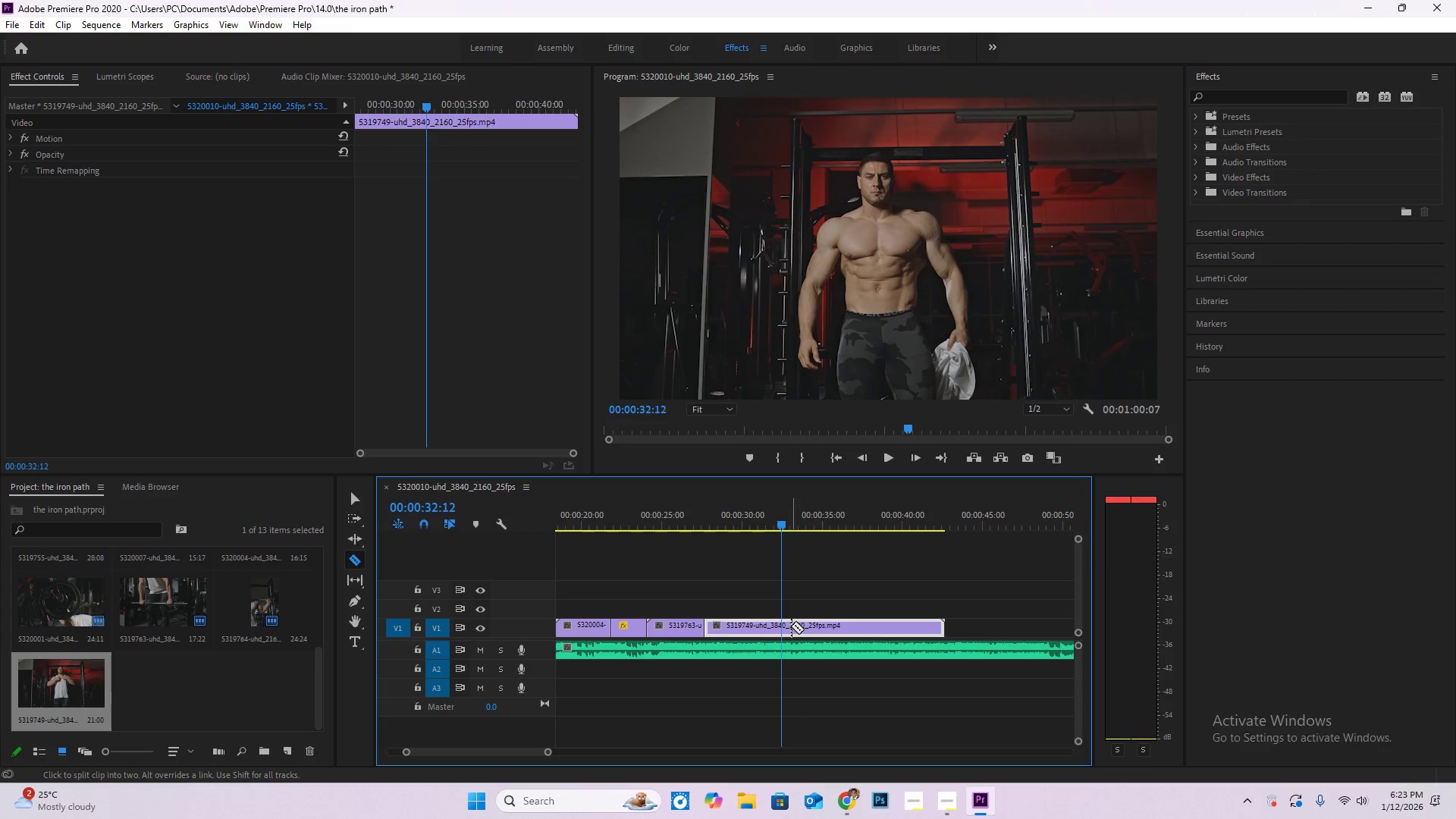 
left_click([791, 626])
 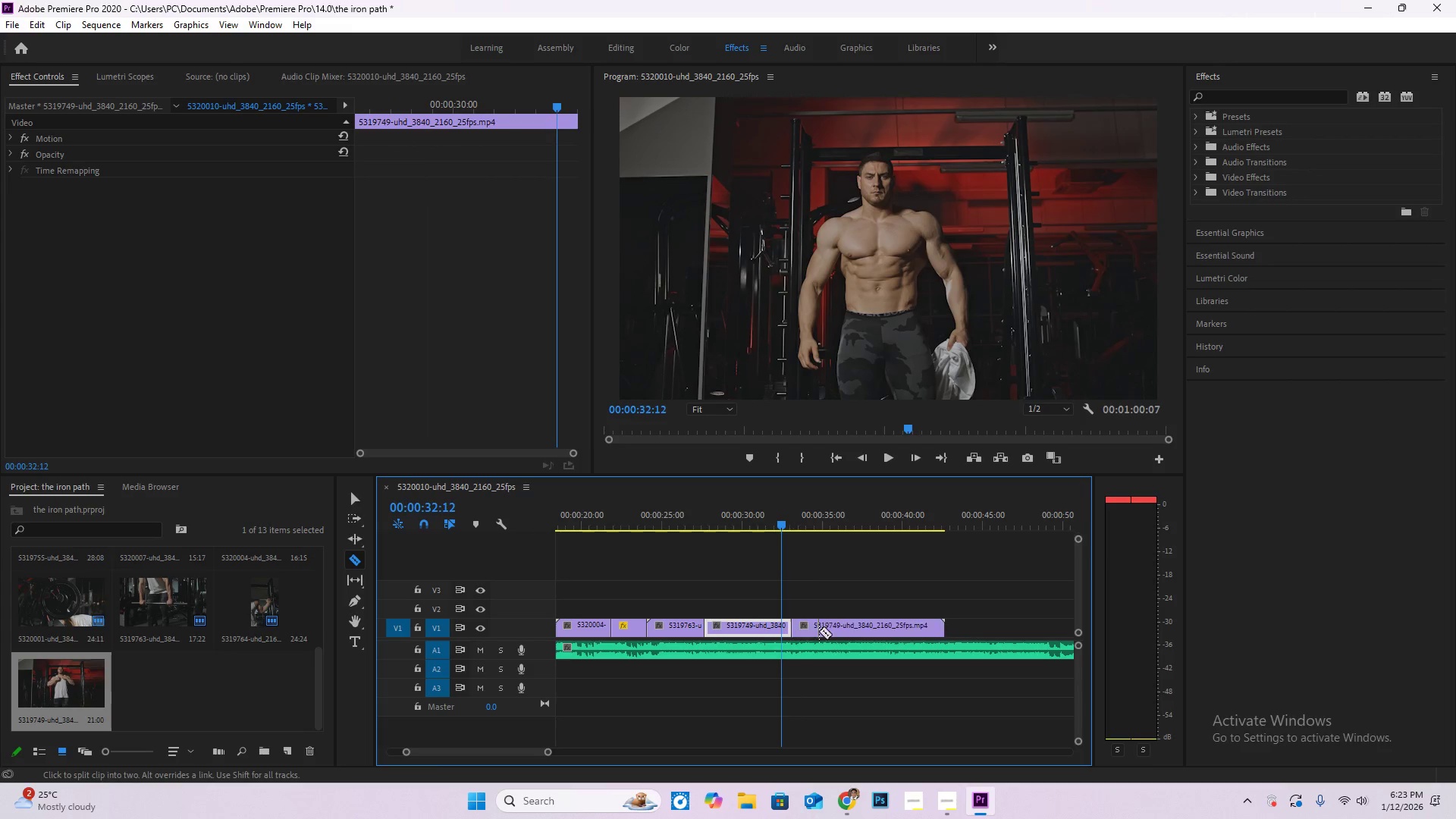 
key(V)
 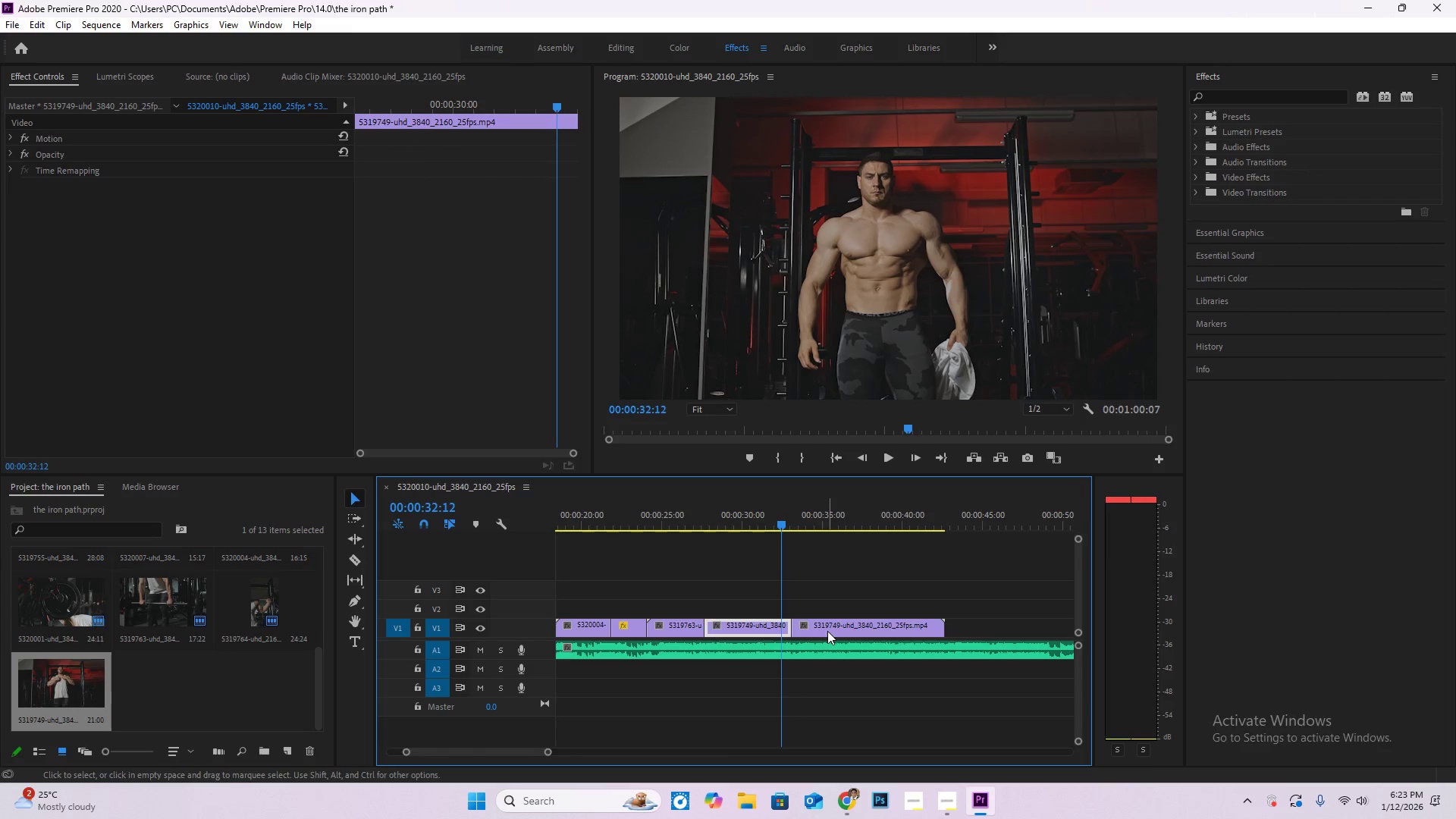 
double_click([827, 631])
 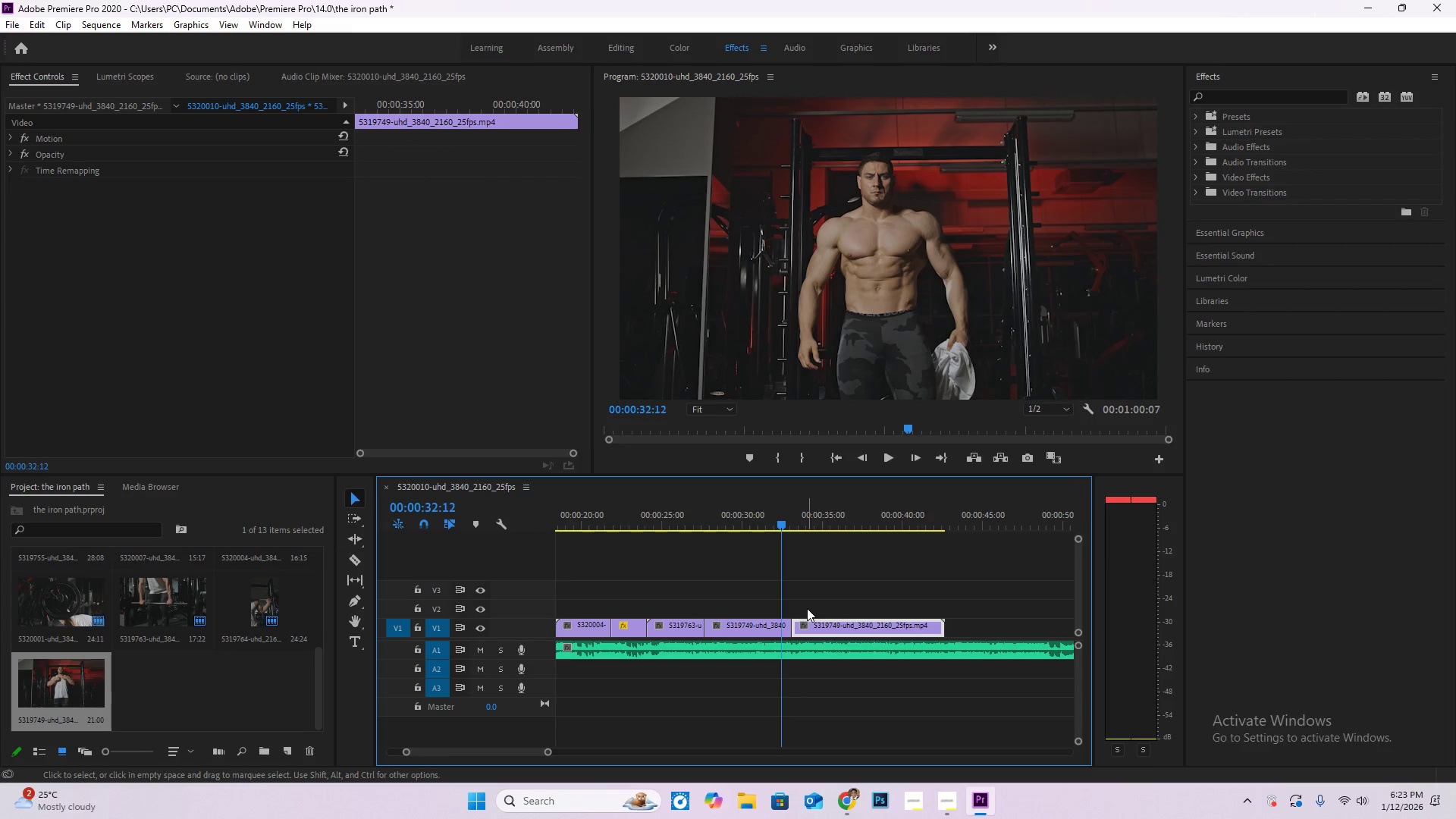 
key(Delete)
 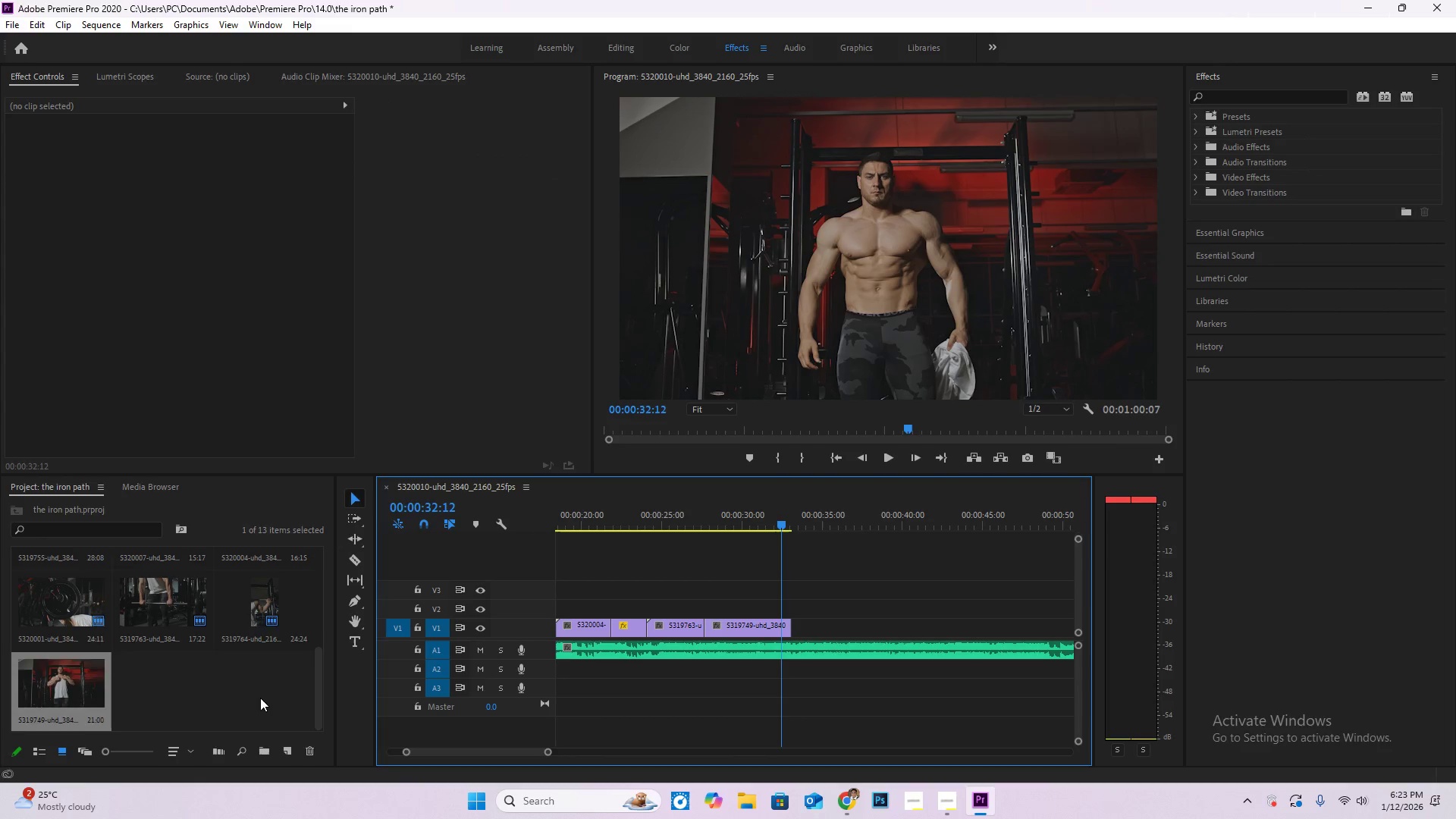 
double_click([260, 698])
 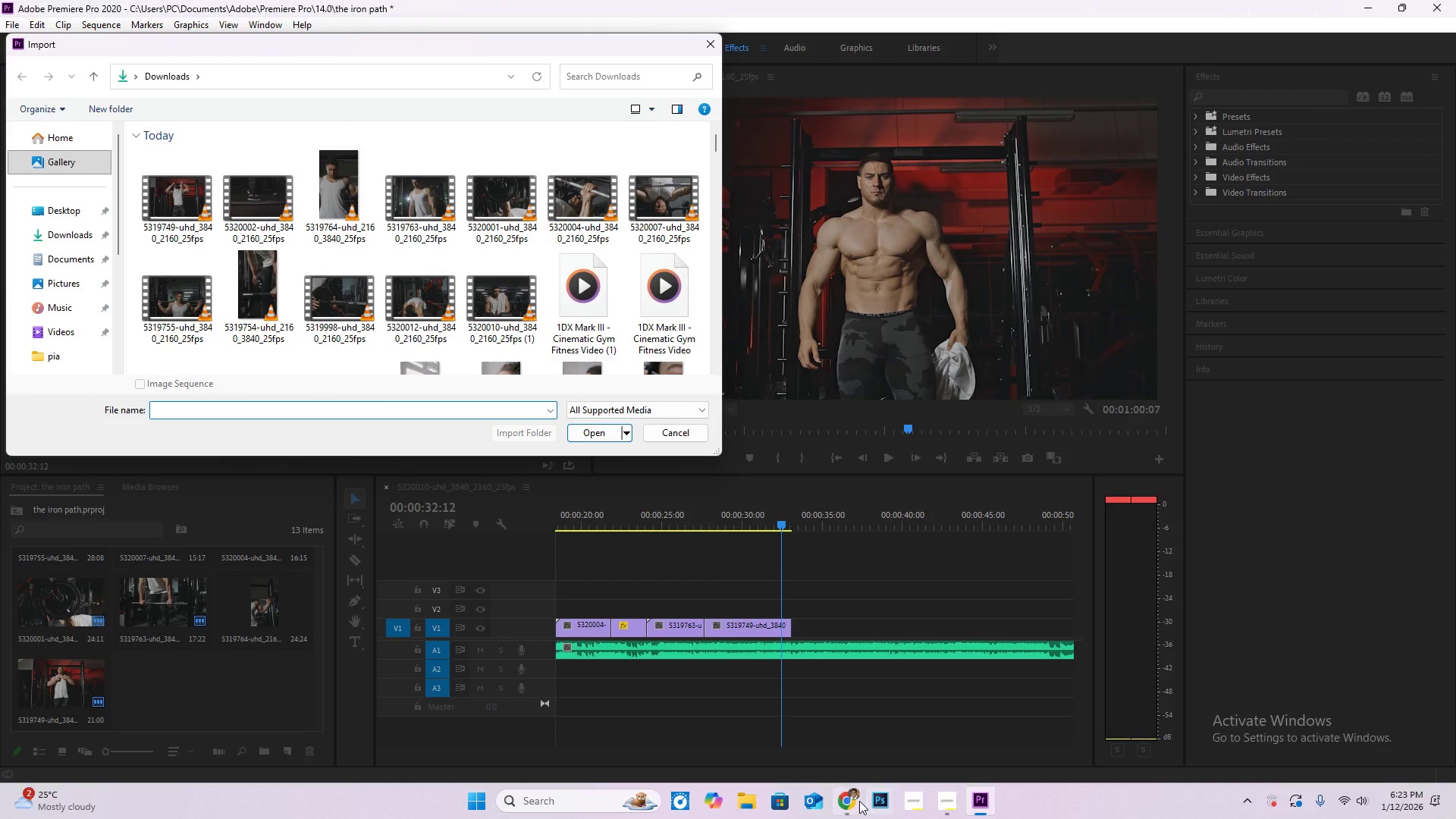 
left_click([847, 808])
 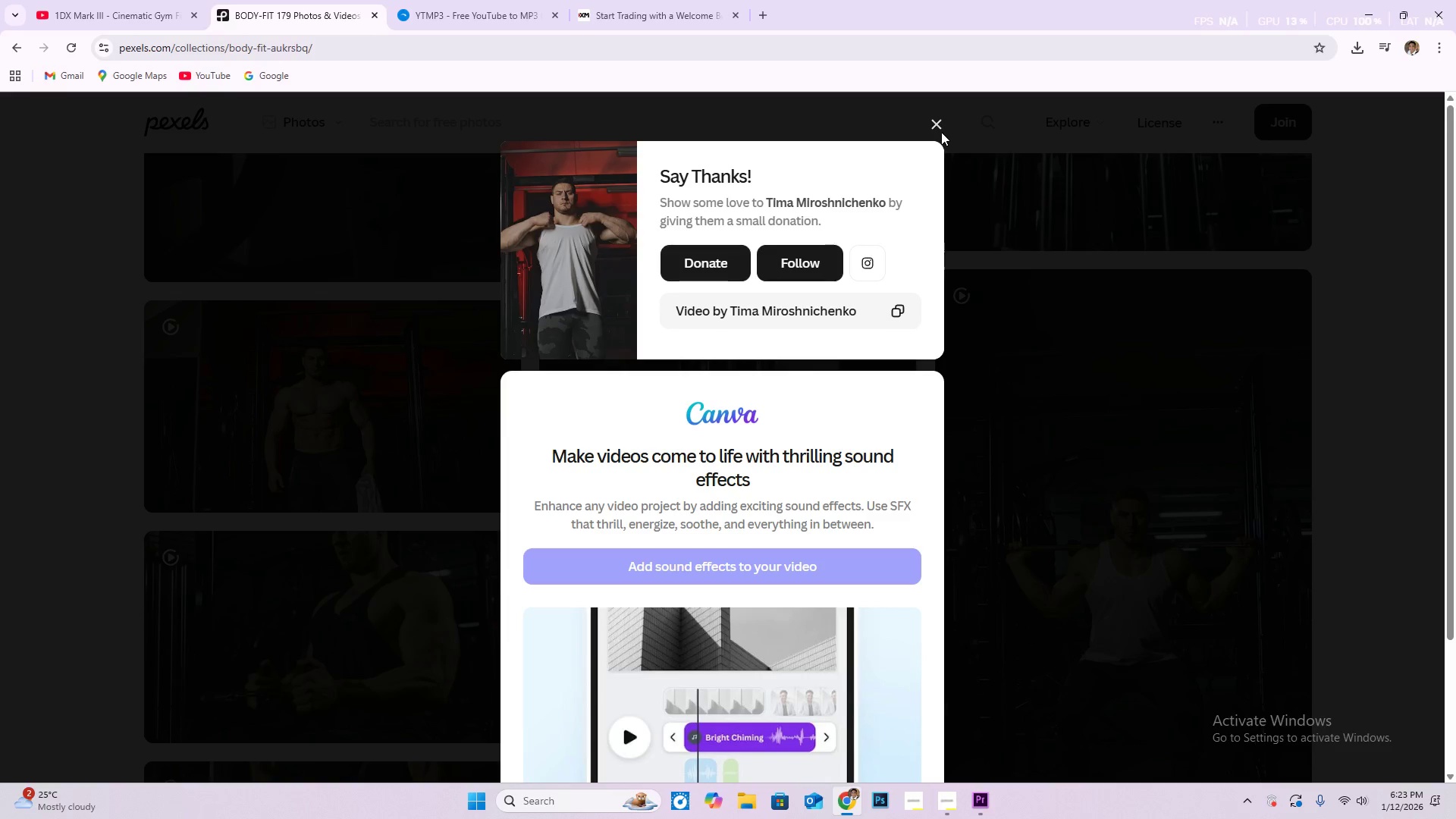 
double_click([940, 127])
 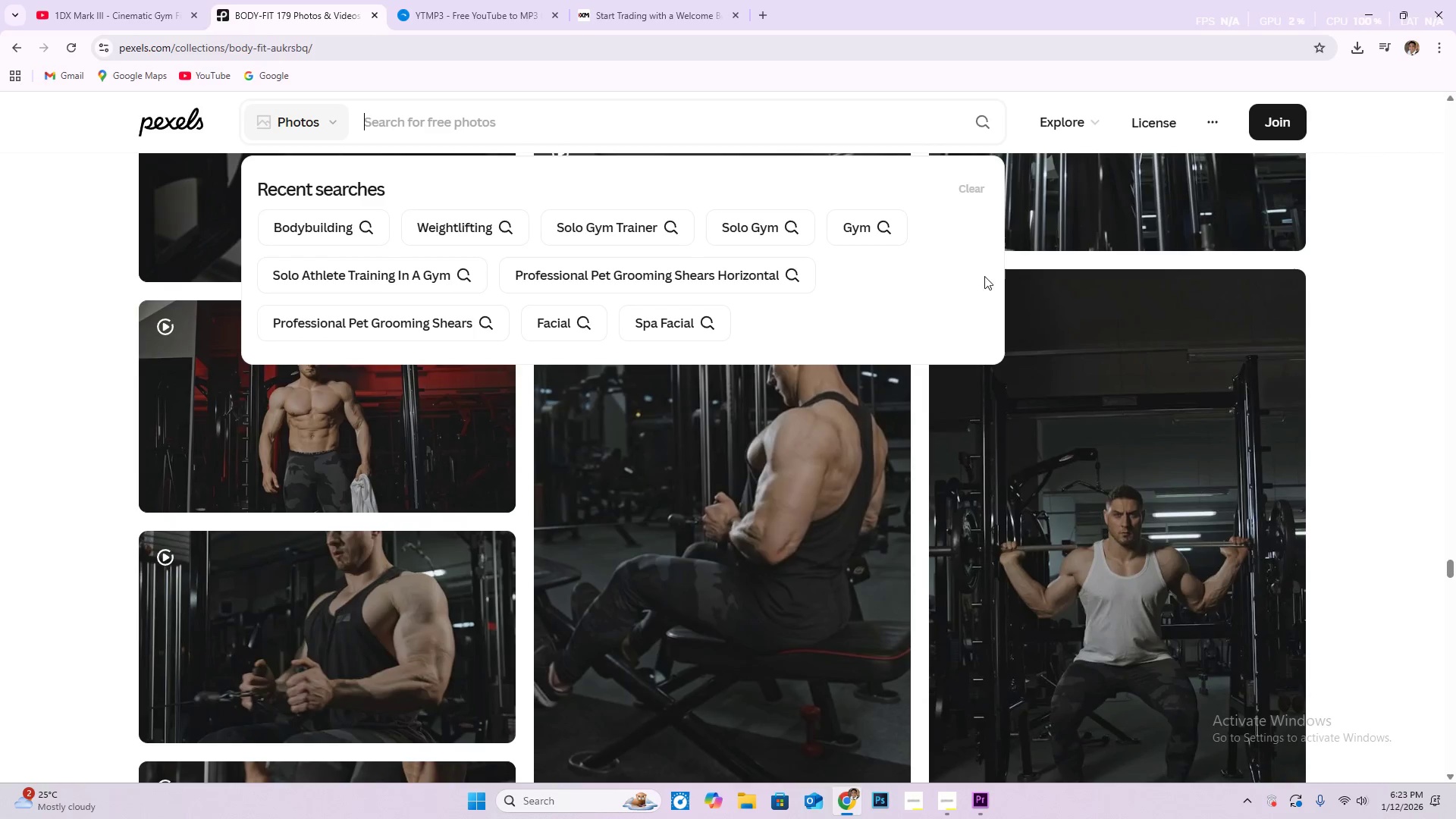 
scroll: coordinate [848, 471], scroll_direction: down, amount: 3.0
 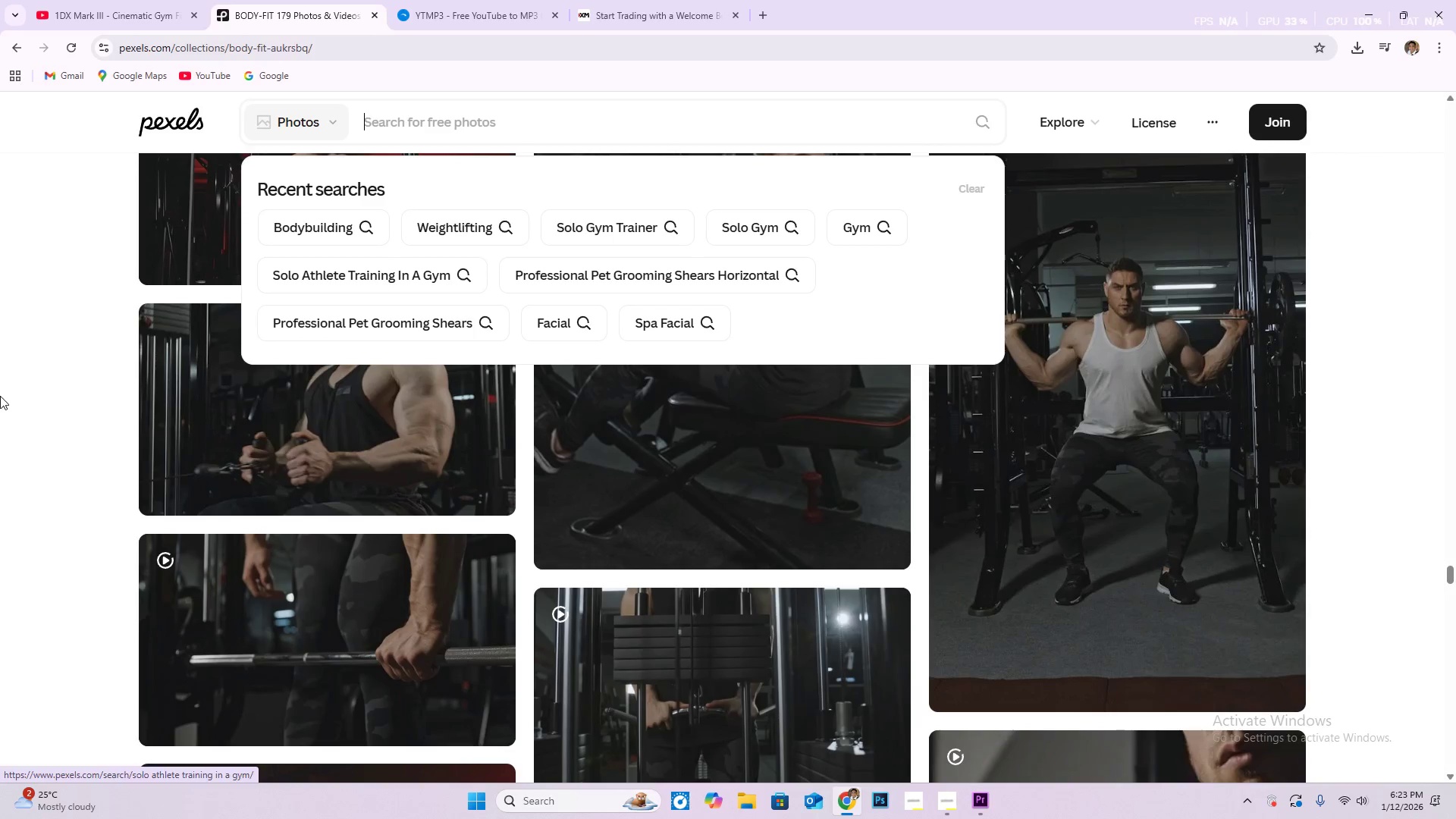 
left_click([36, 395])
 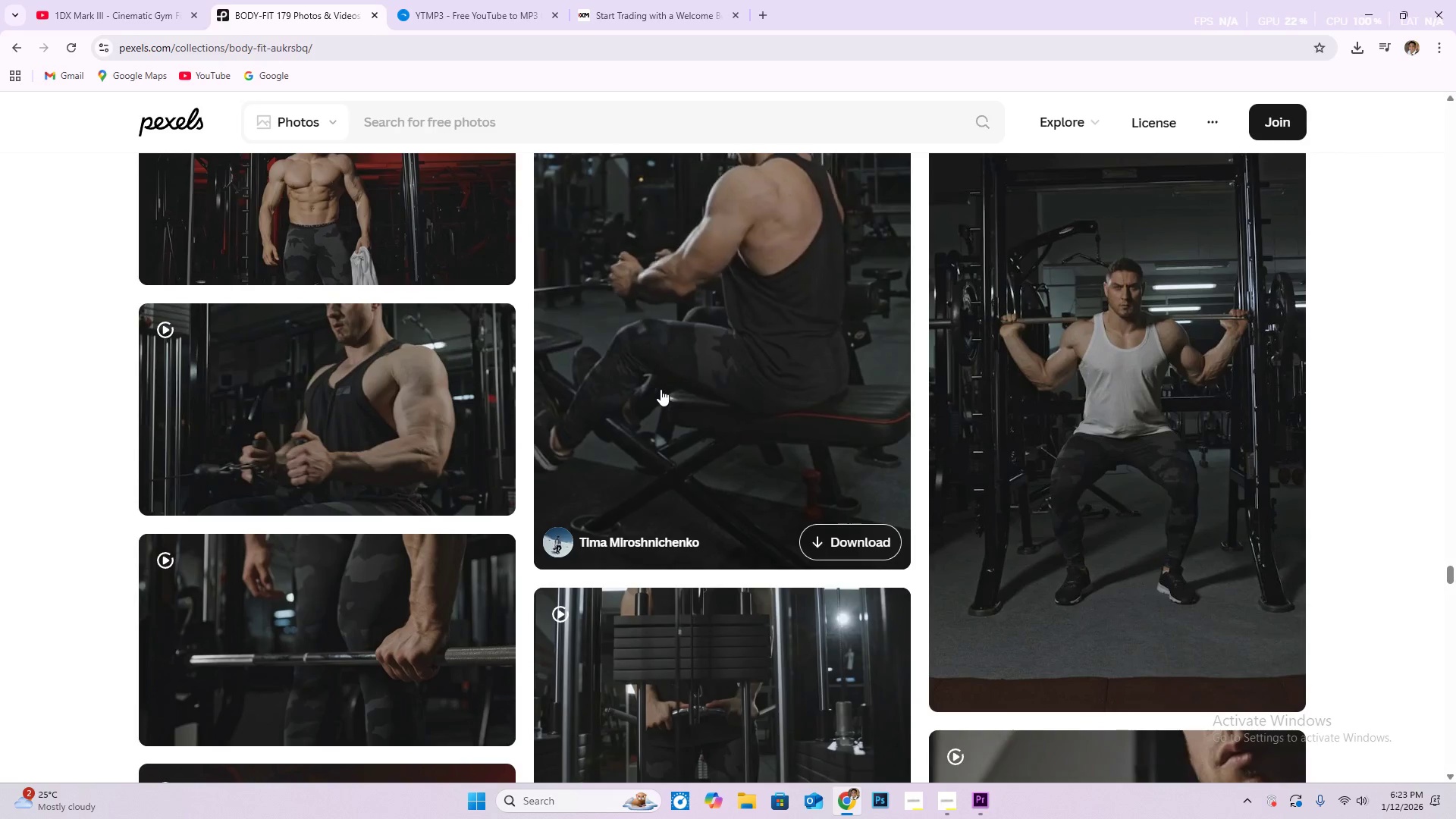 
scroll: coordinate [645, 390], scroll_direction: down, amount: 4.0
 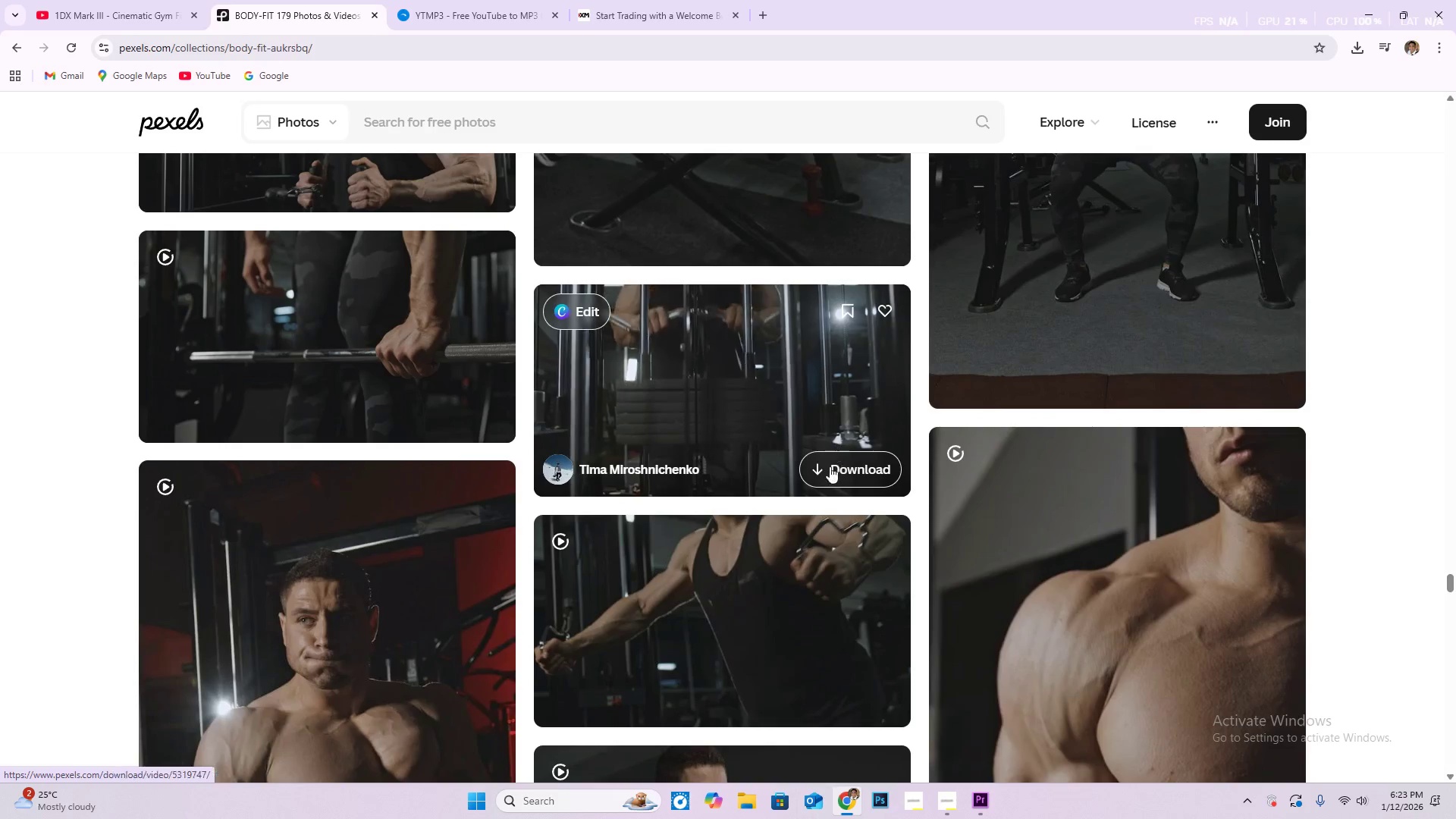 
left_click([841, 692])
 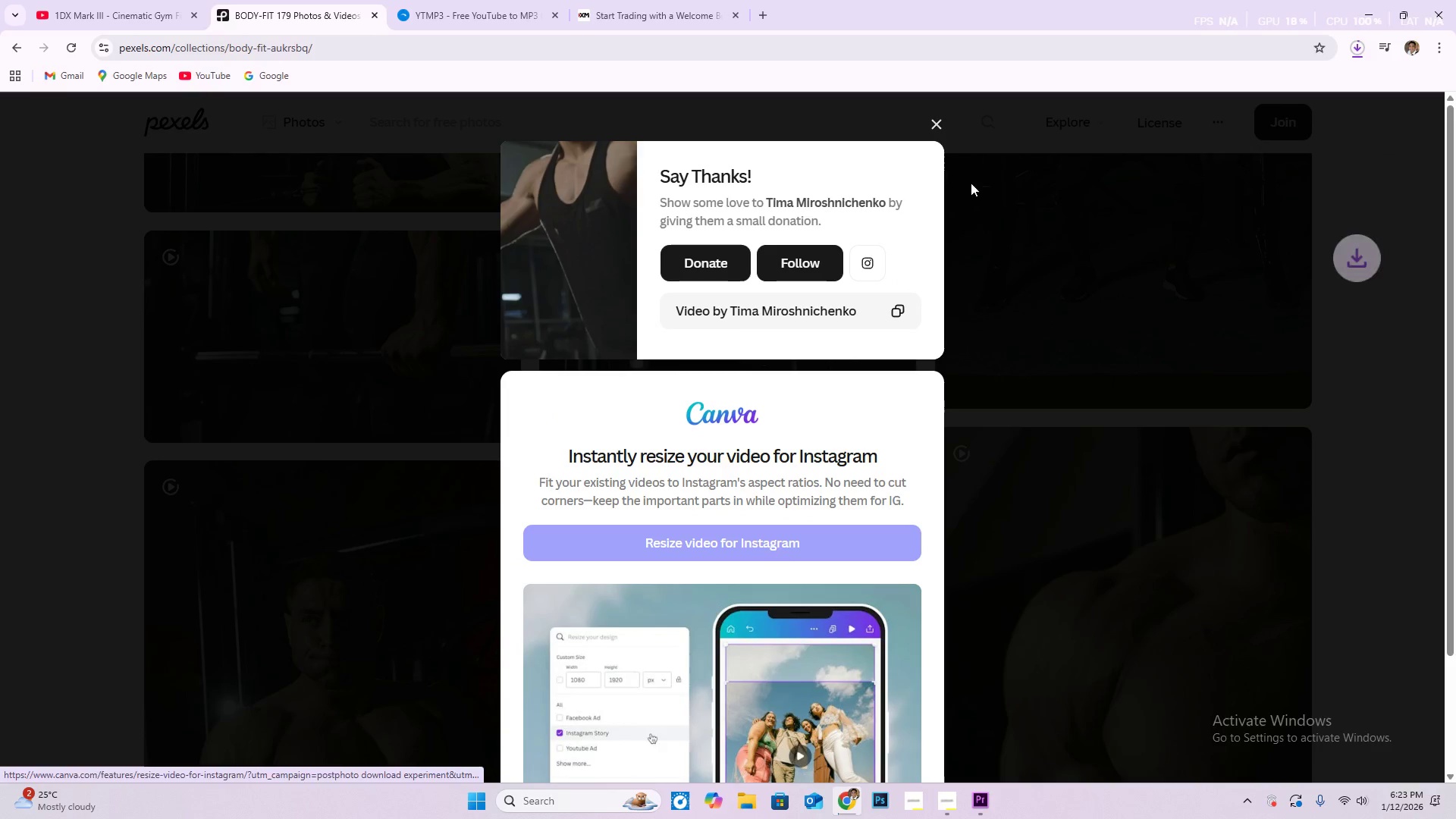 
left_click([930, 121])
 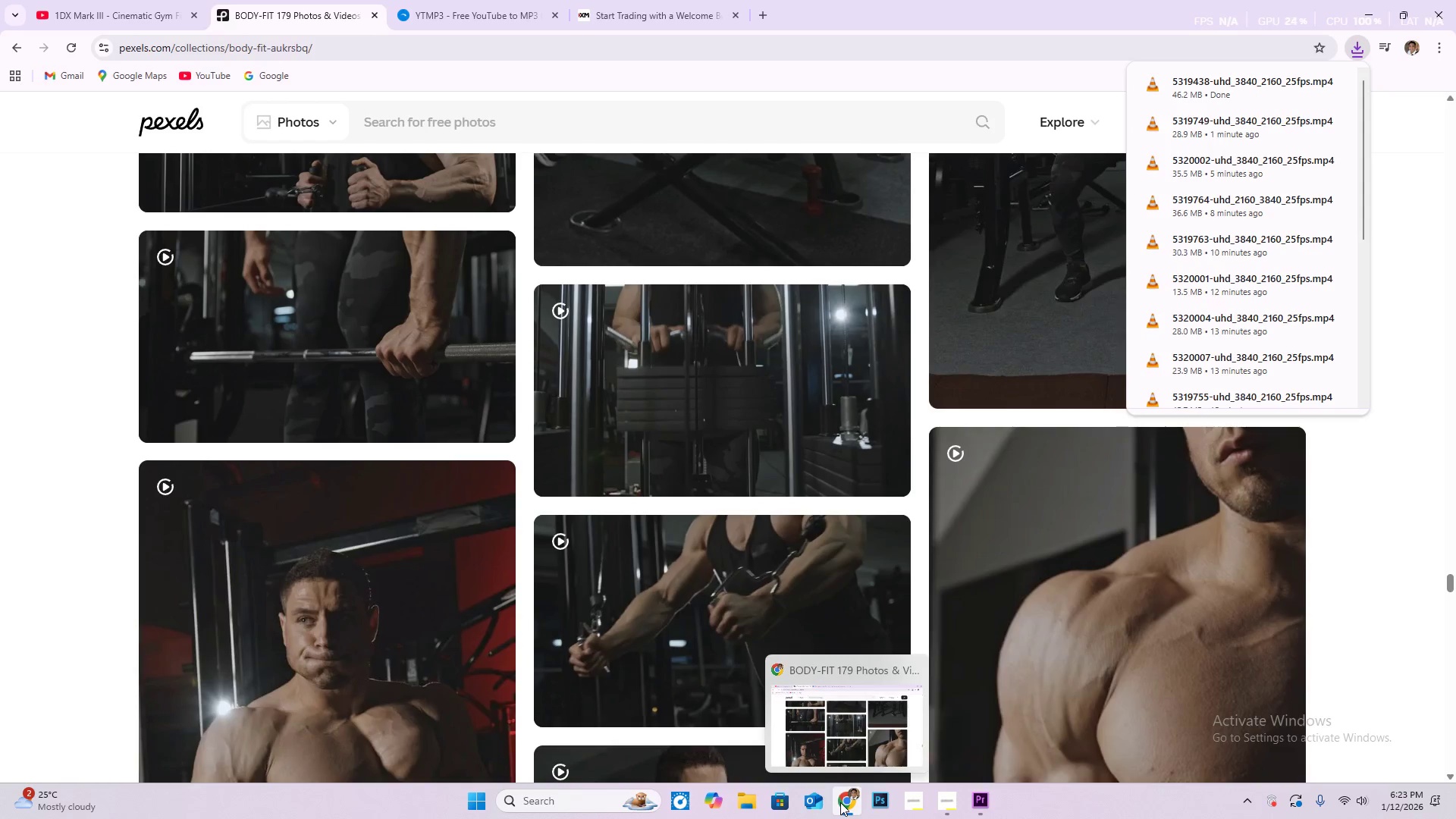 
left_click([942, 808])